 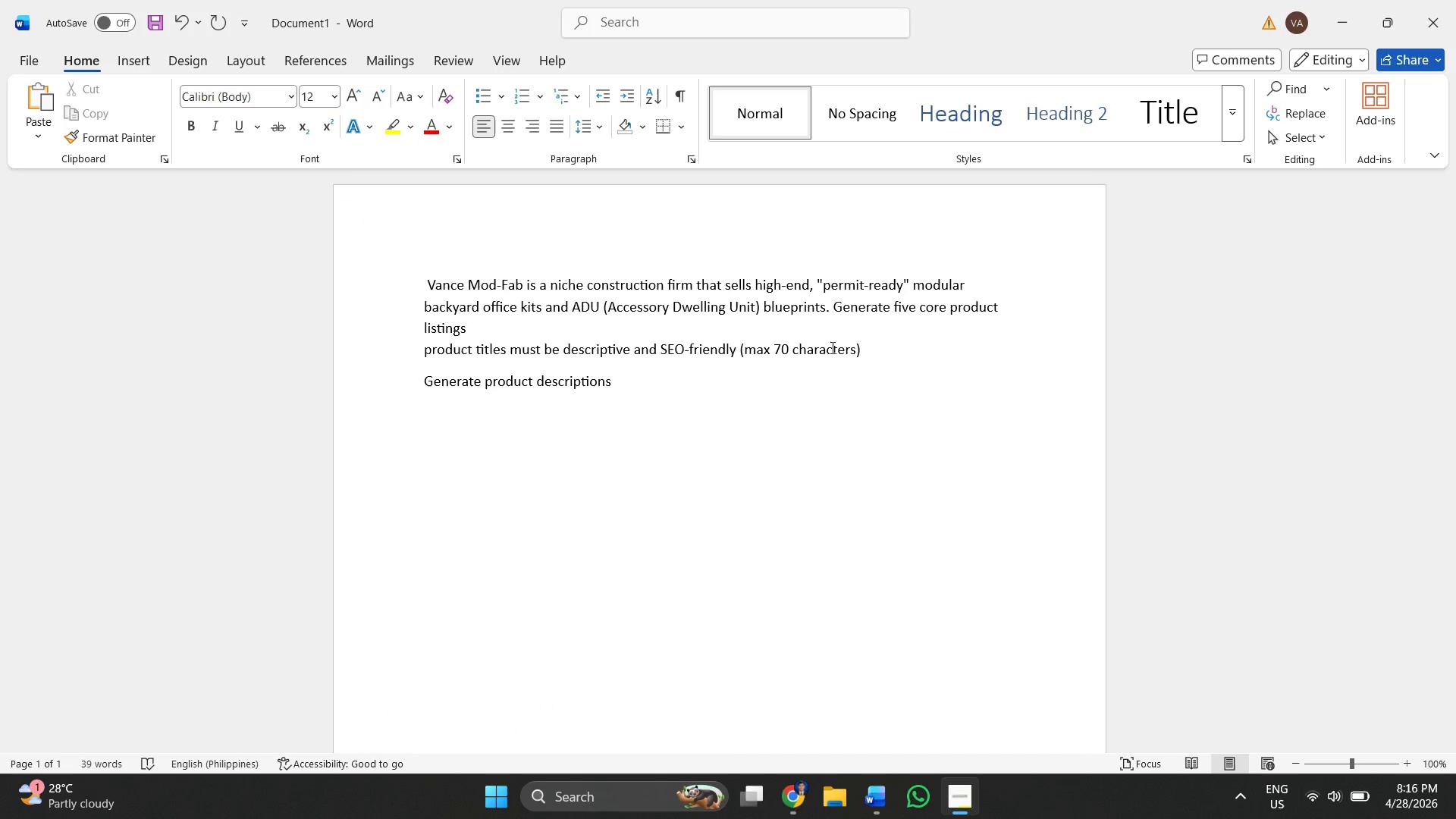 
key(Control+V)
 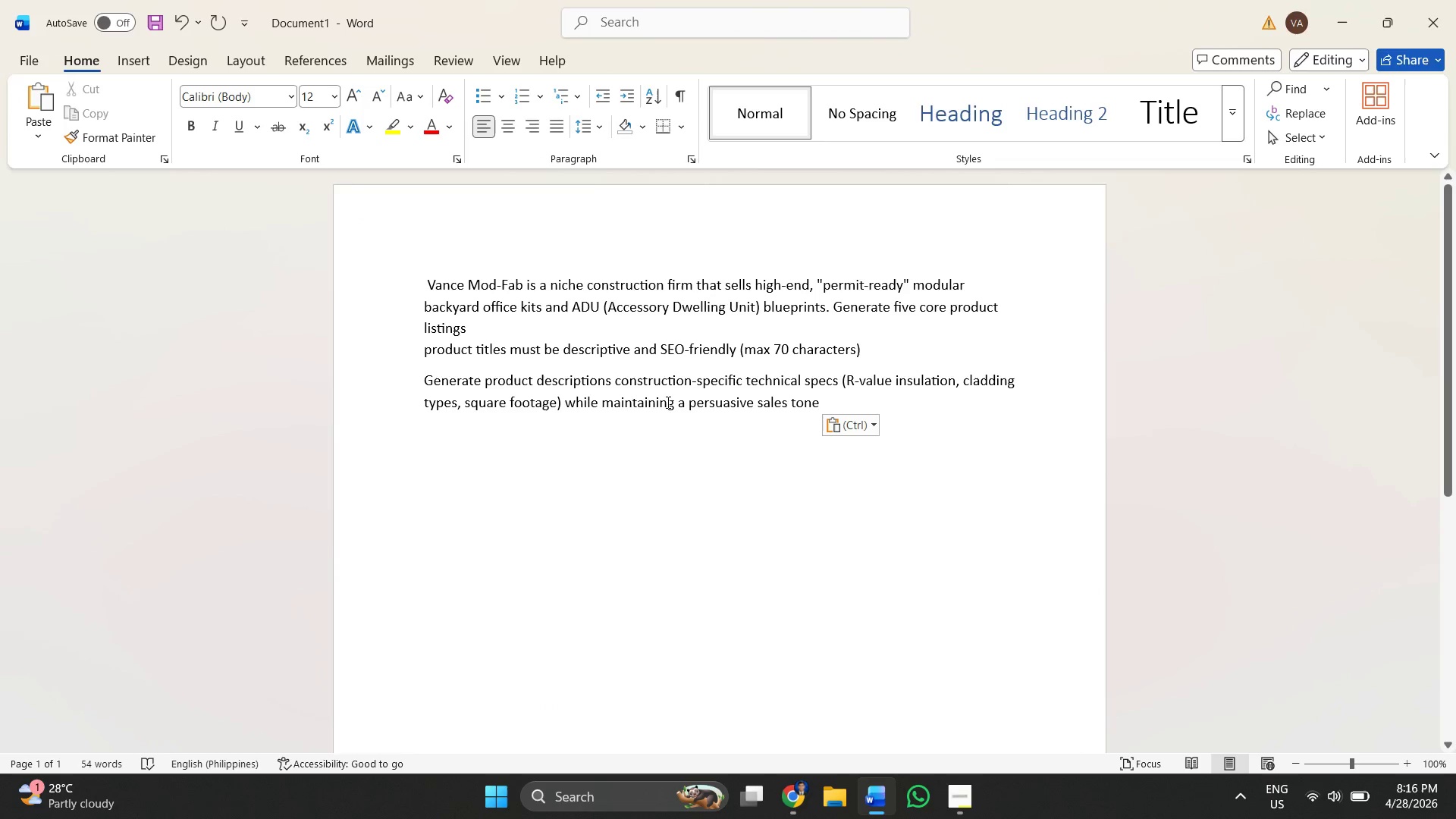 
left_click([642, 392])
 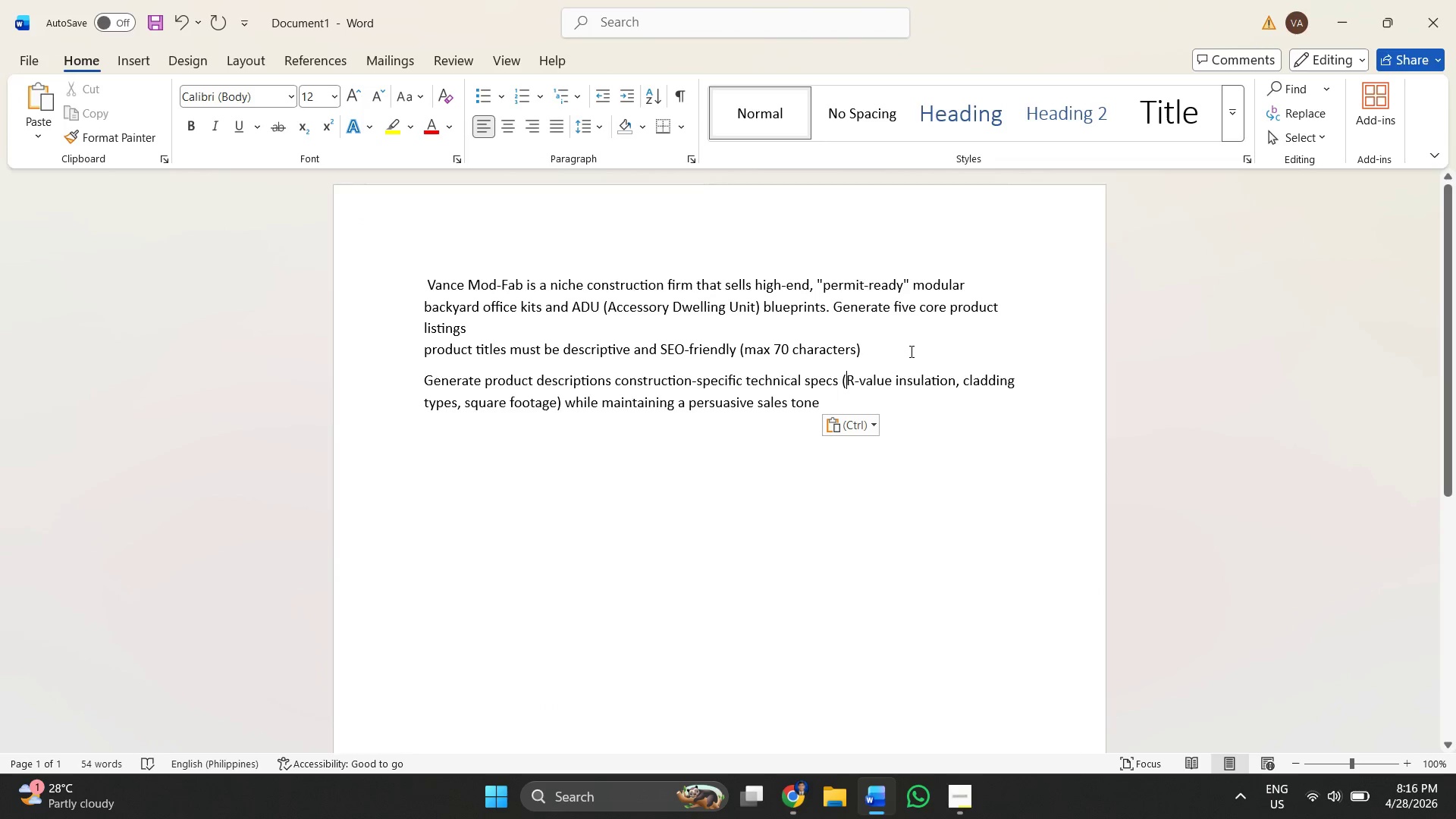 
left_click([900, 346])
 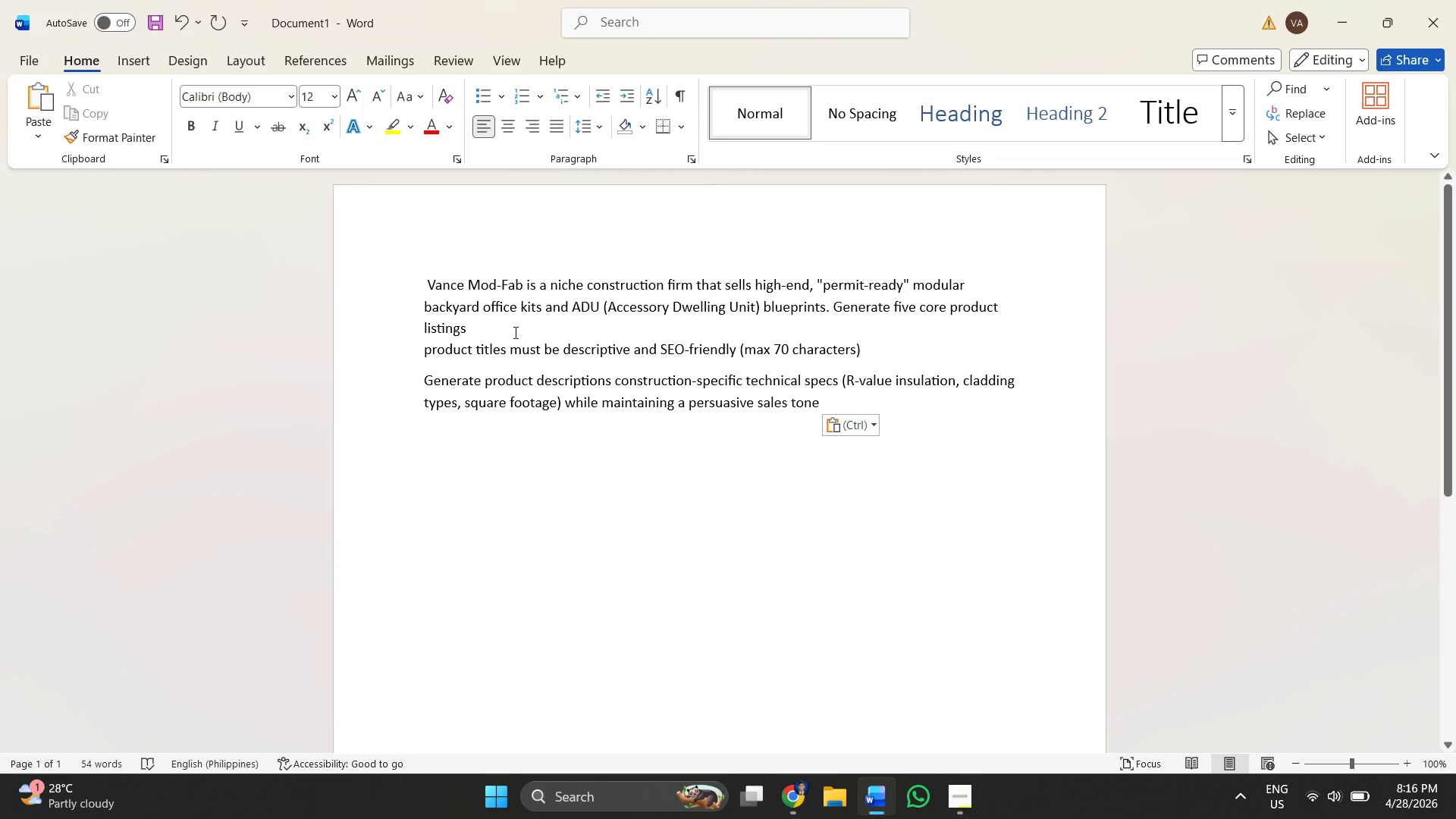 
left_click([509, 331])
 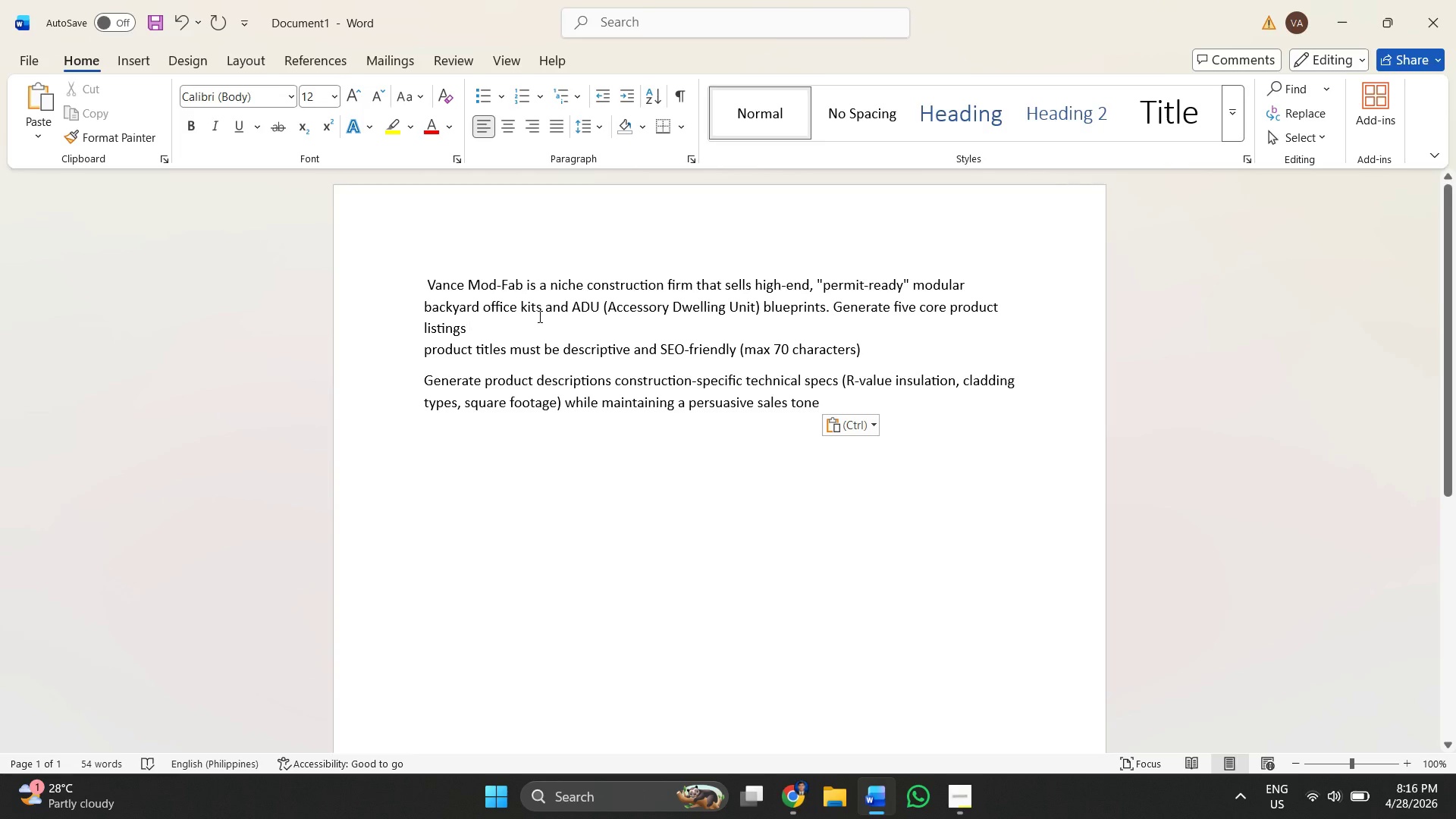 
type(such as )
key(Tab)
key(Tab)
 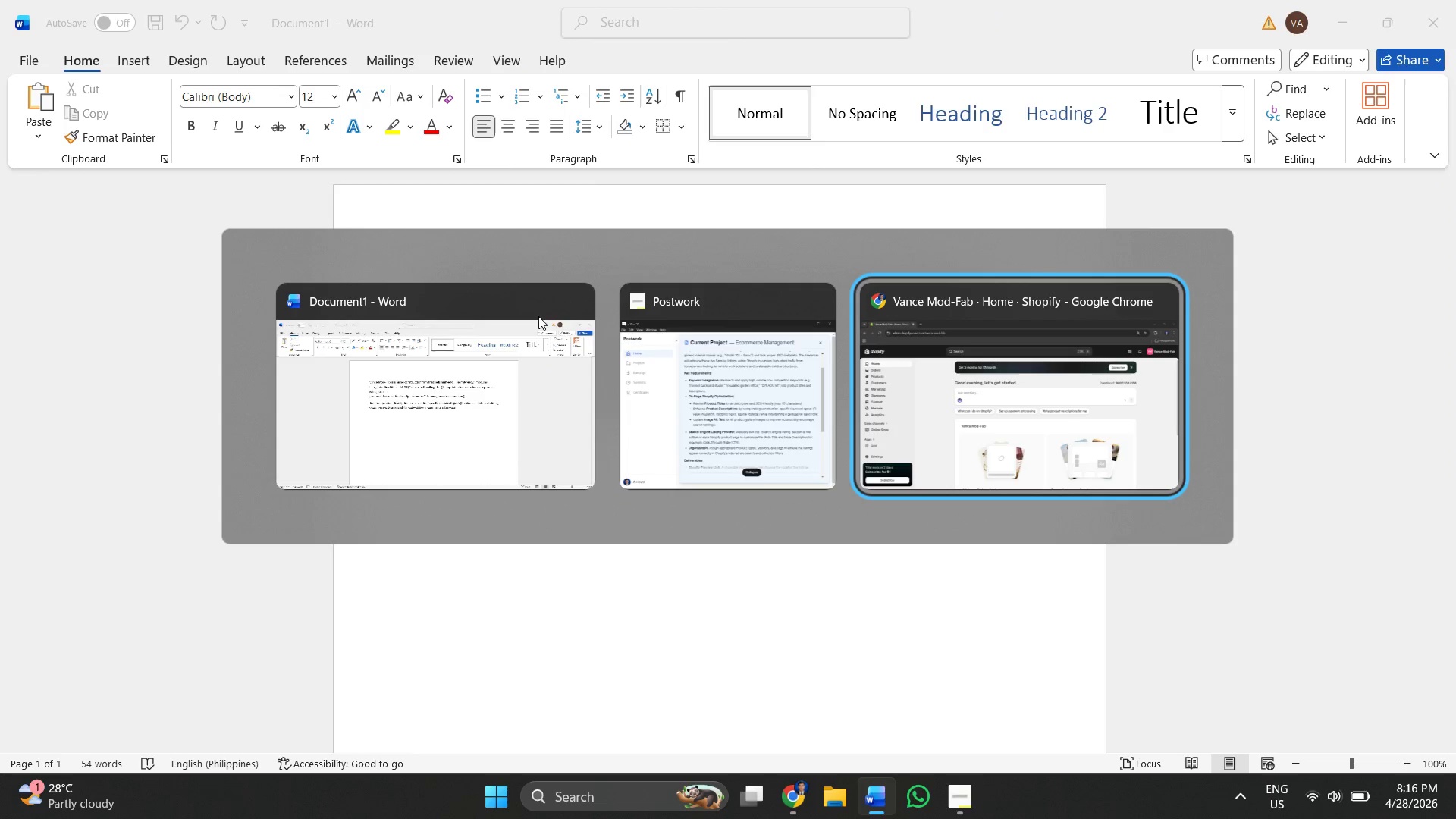 
hold_key(key=AltLeft, duration=1.45)
 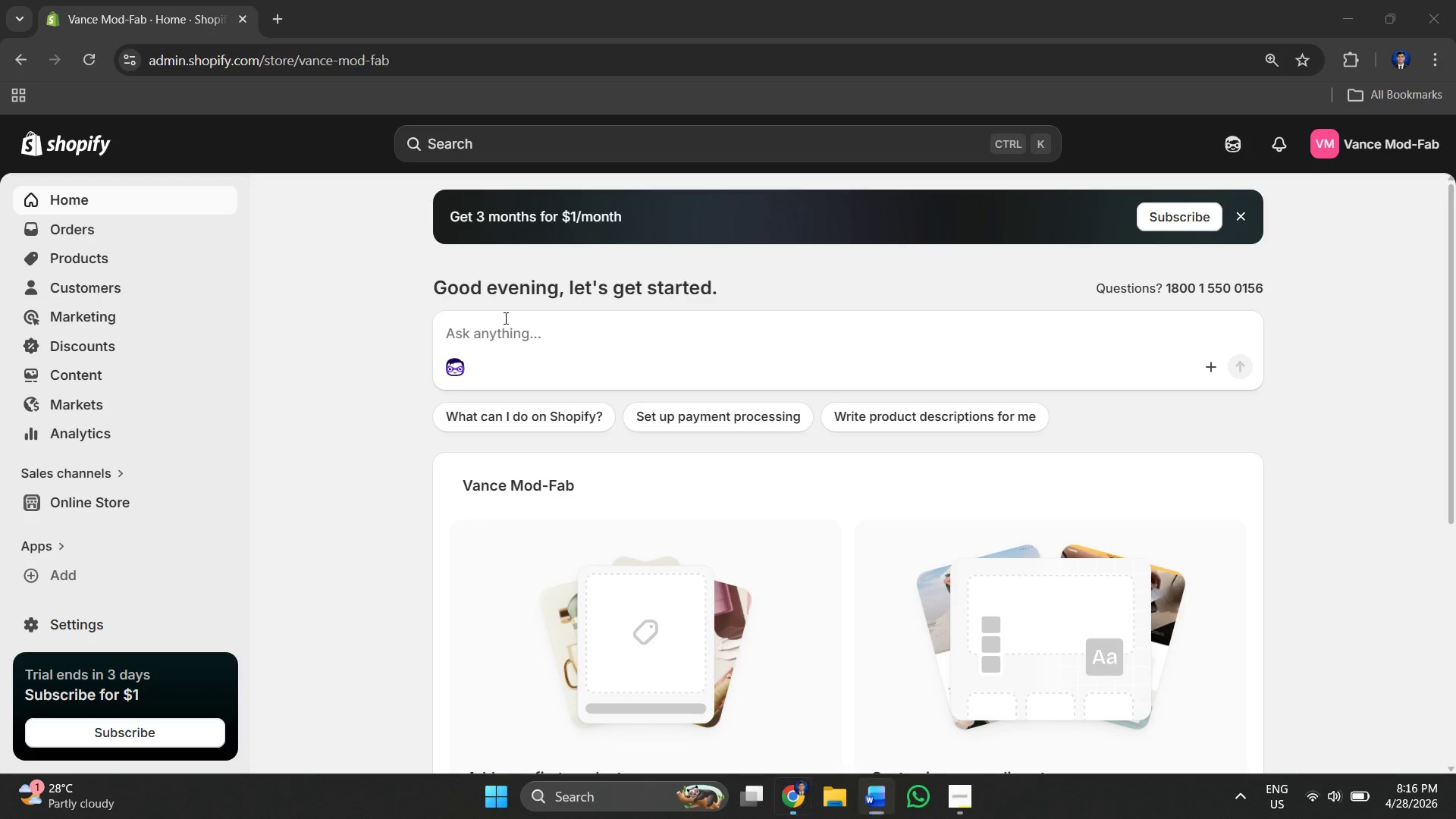 
key(Alt+Tab)
 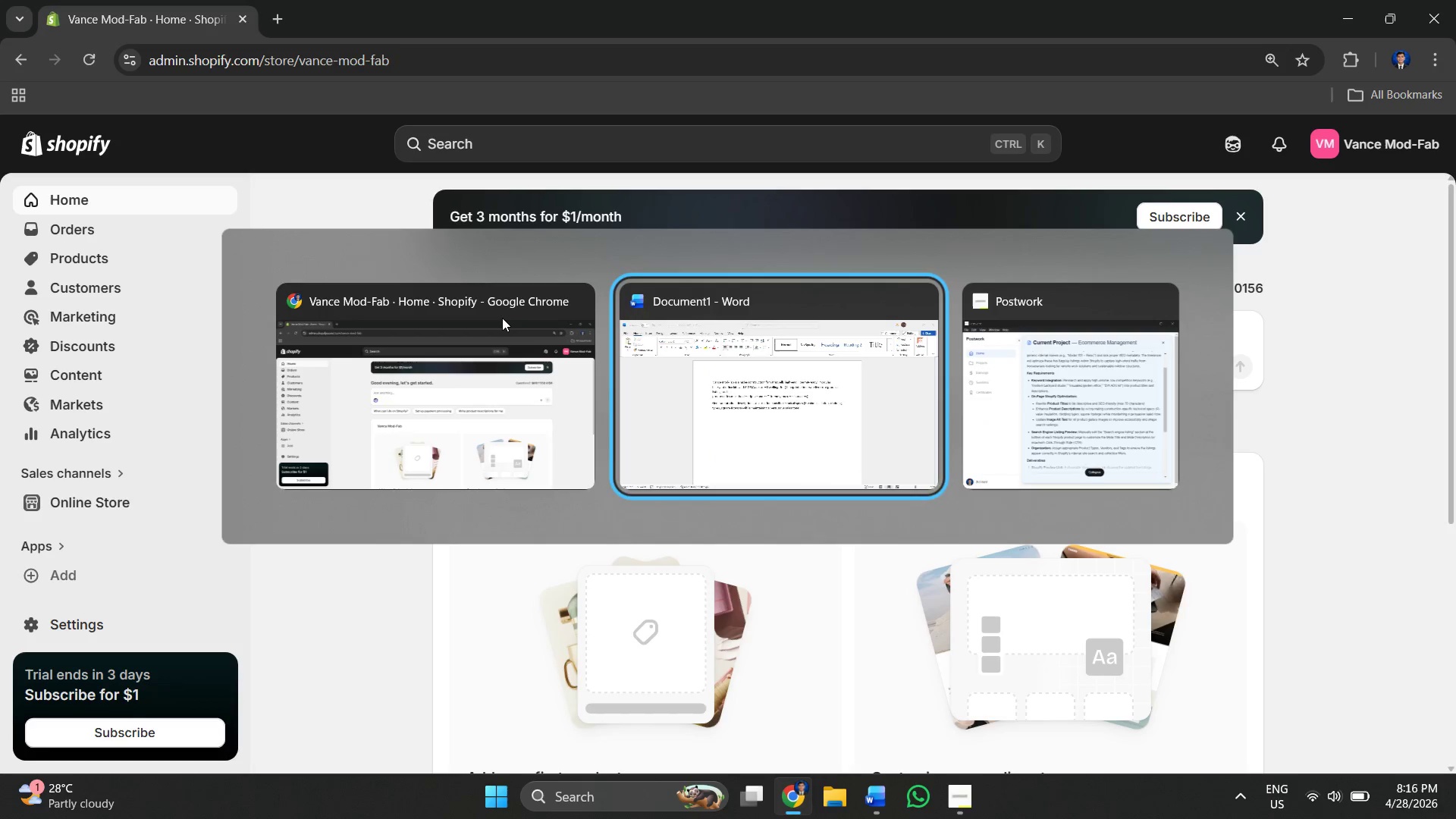 
key(Alt+Tab)